 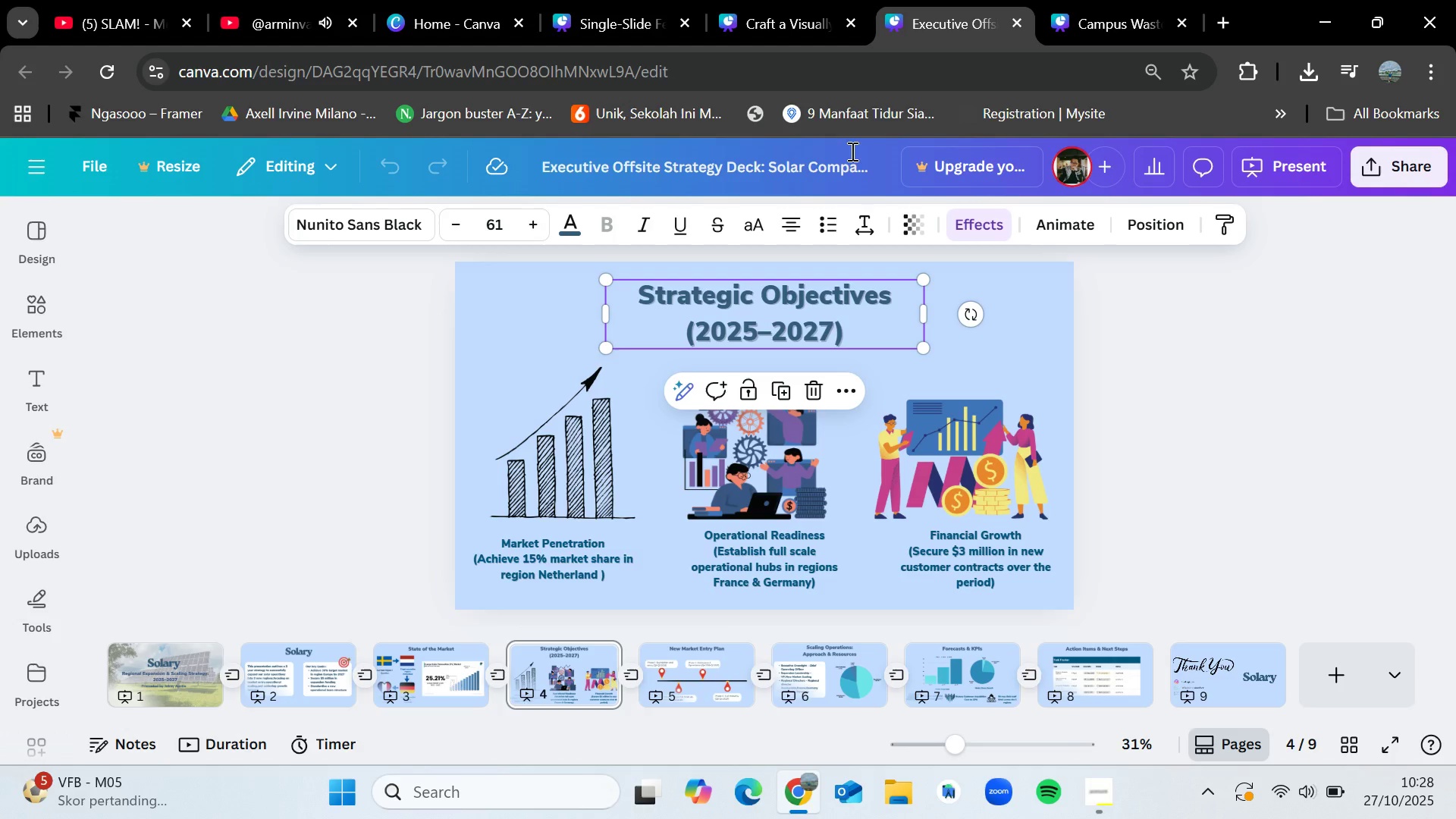 
key(Control+C)
 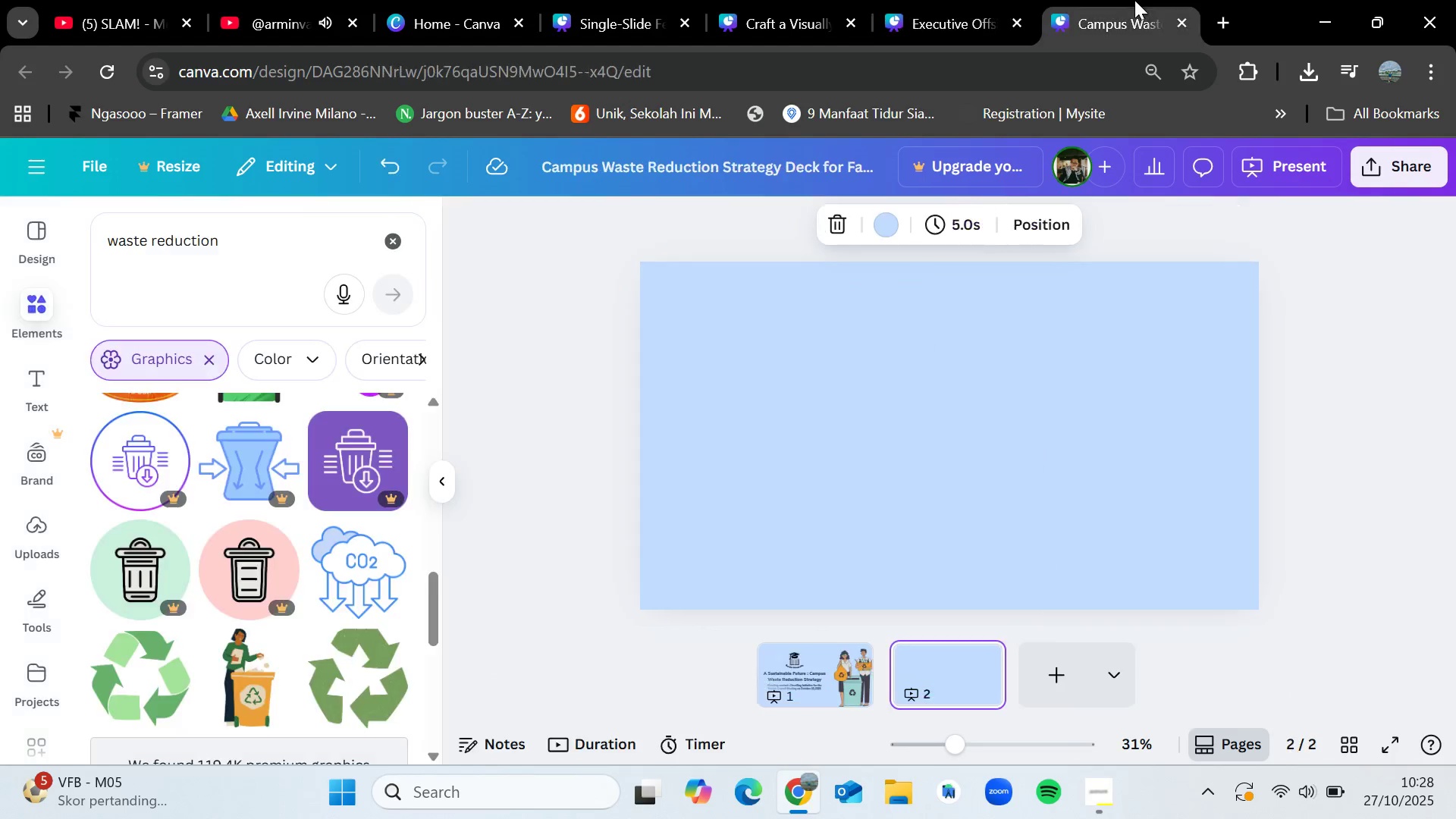 
left_click([1134, 0])
 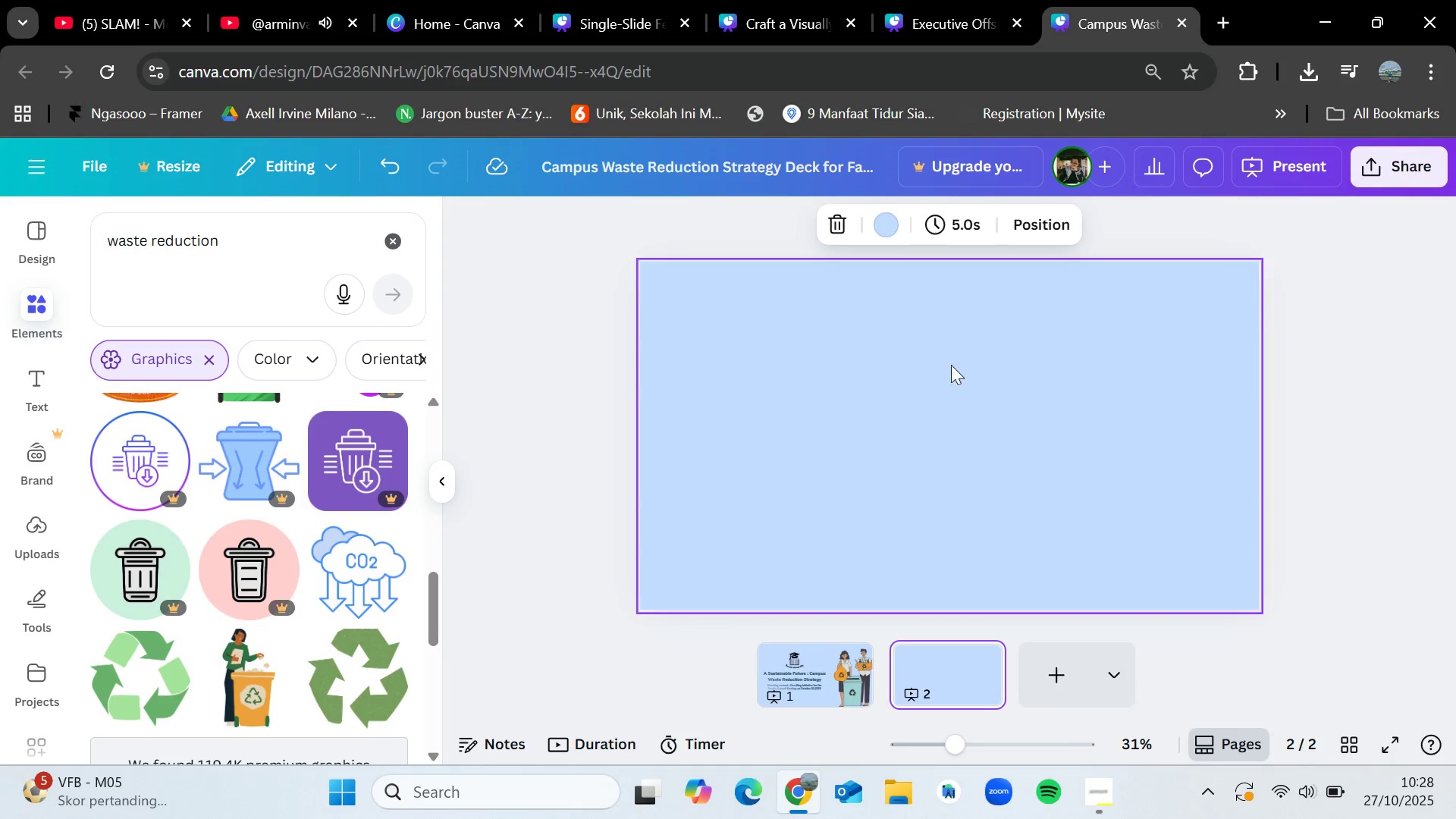 
key(Control+V)
 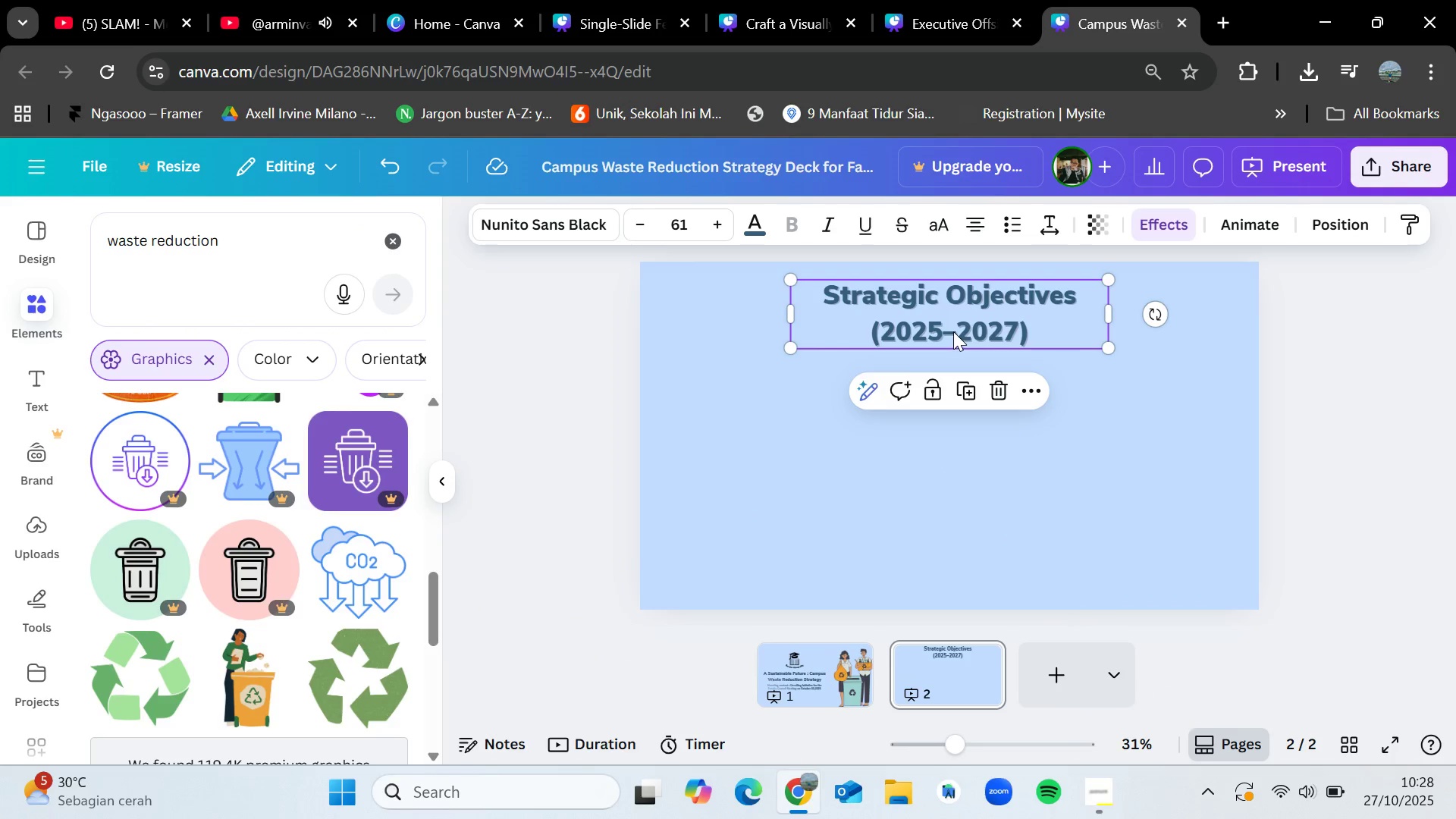 
double_click([953, 331])
 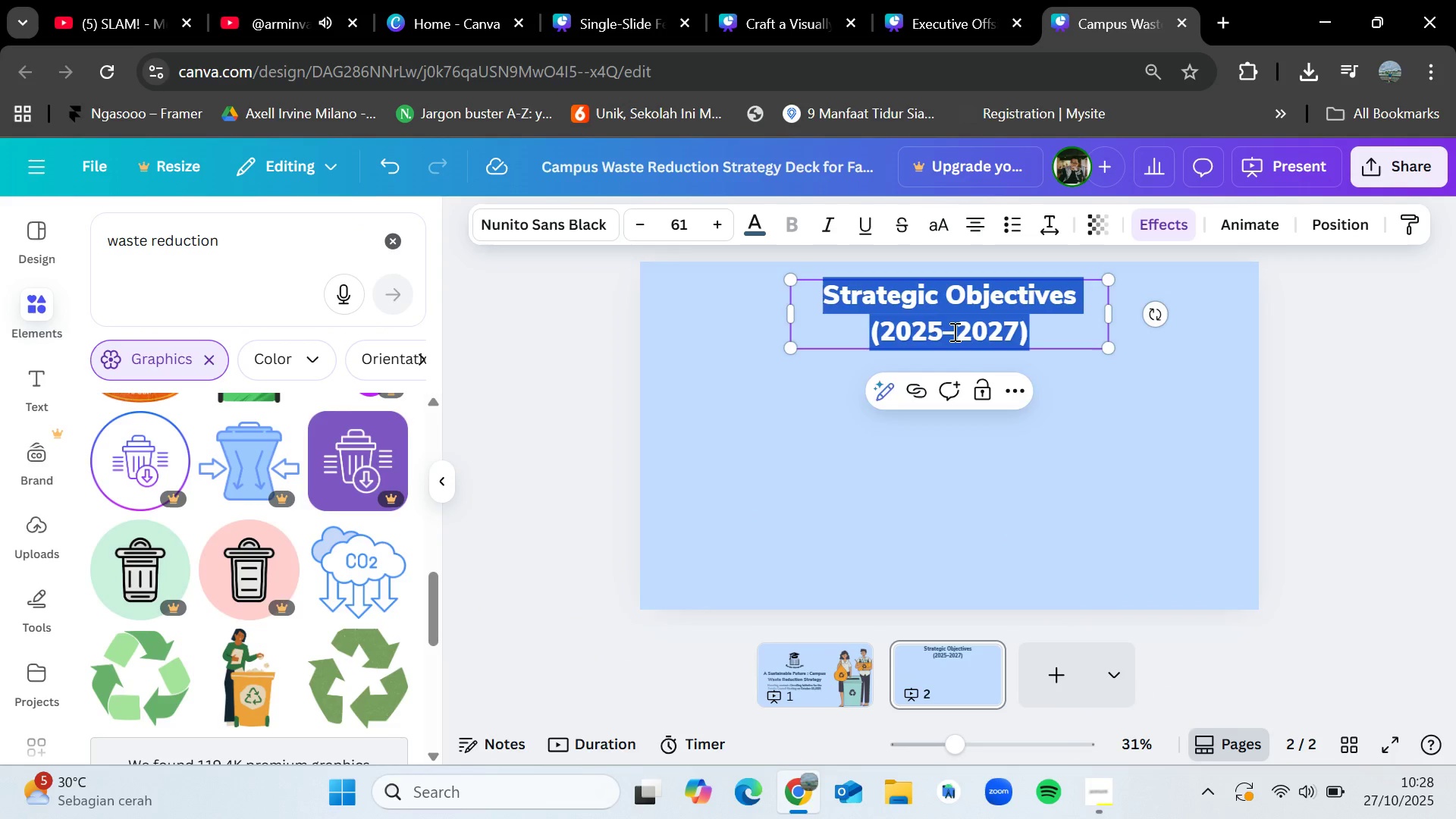 
key(Backspace)
type(The Current Waste Landscape)
 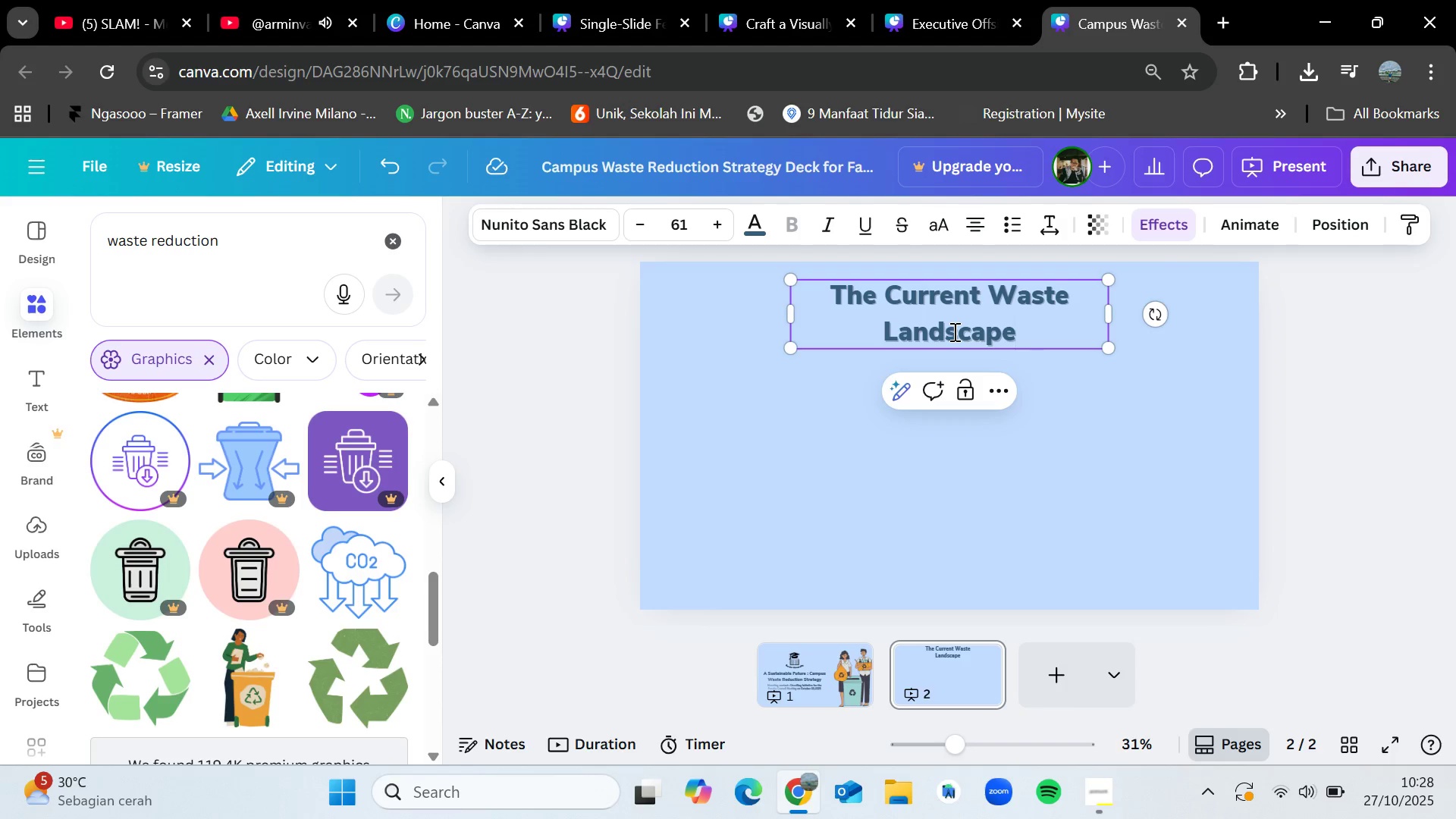 
left_click_drag(start_coordinate=[1116, 311], to_coordinate=[1251, 300])
 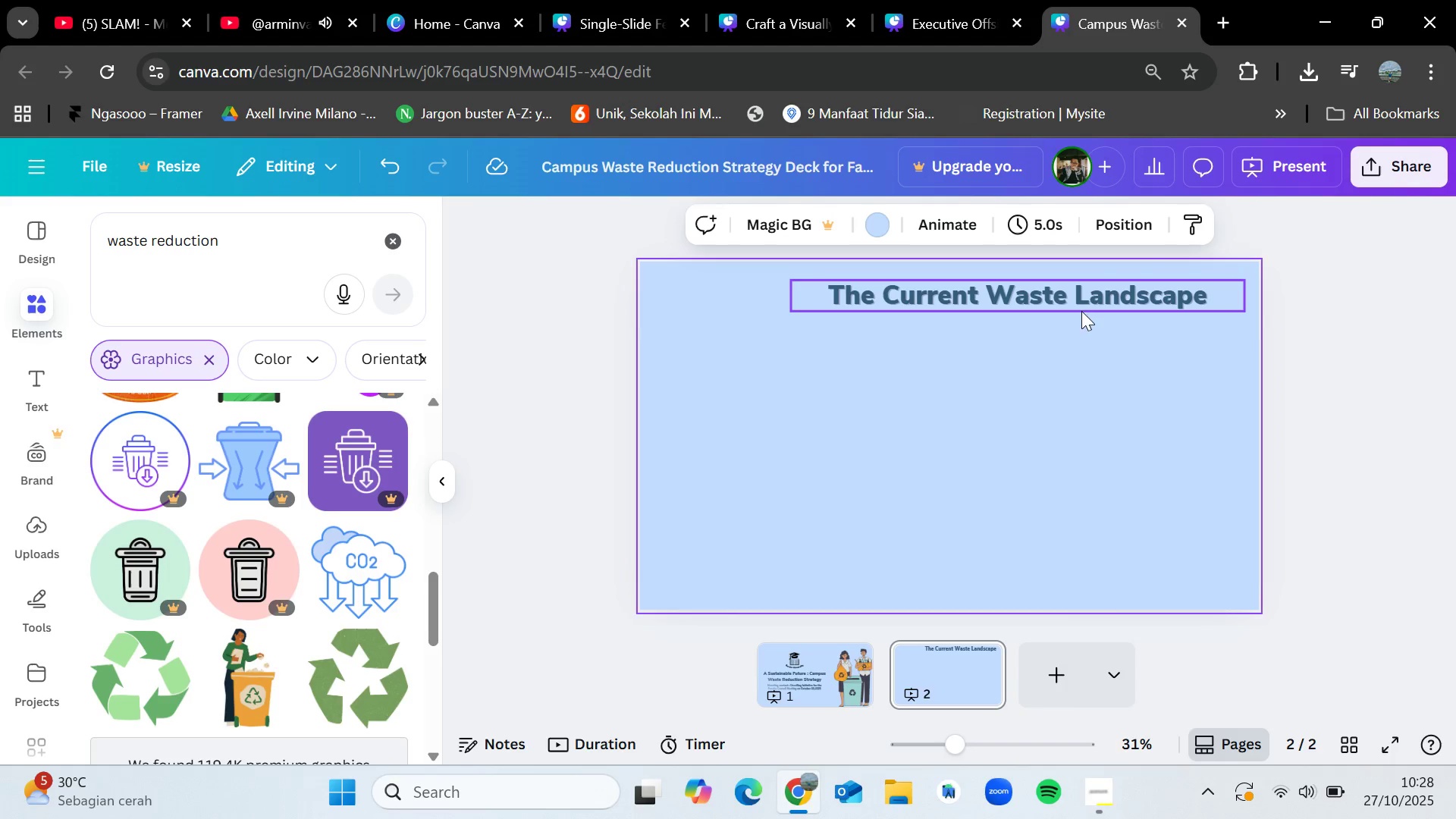 
left_click_drag(start_coordinate=[1081, 296], to_coordinate=[1009, 297])
 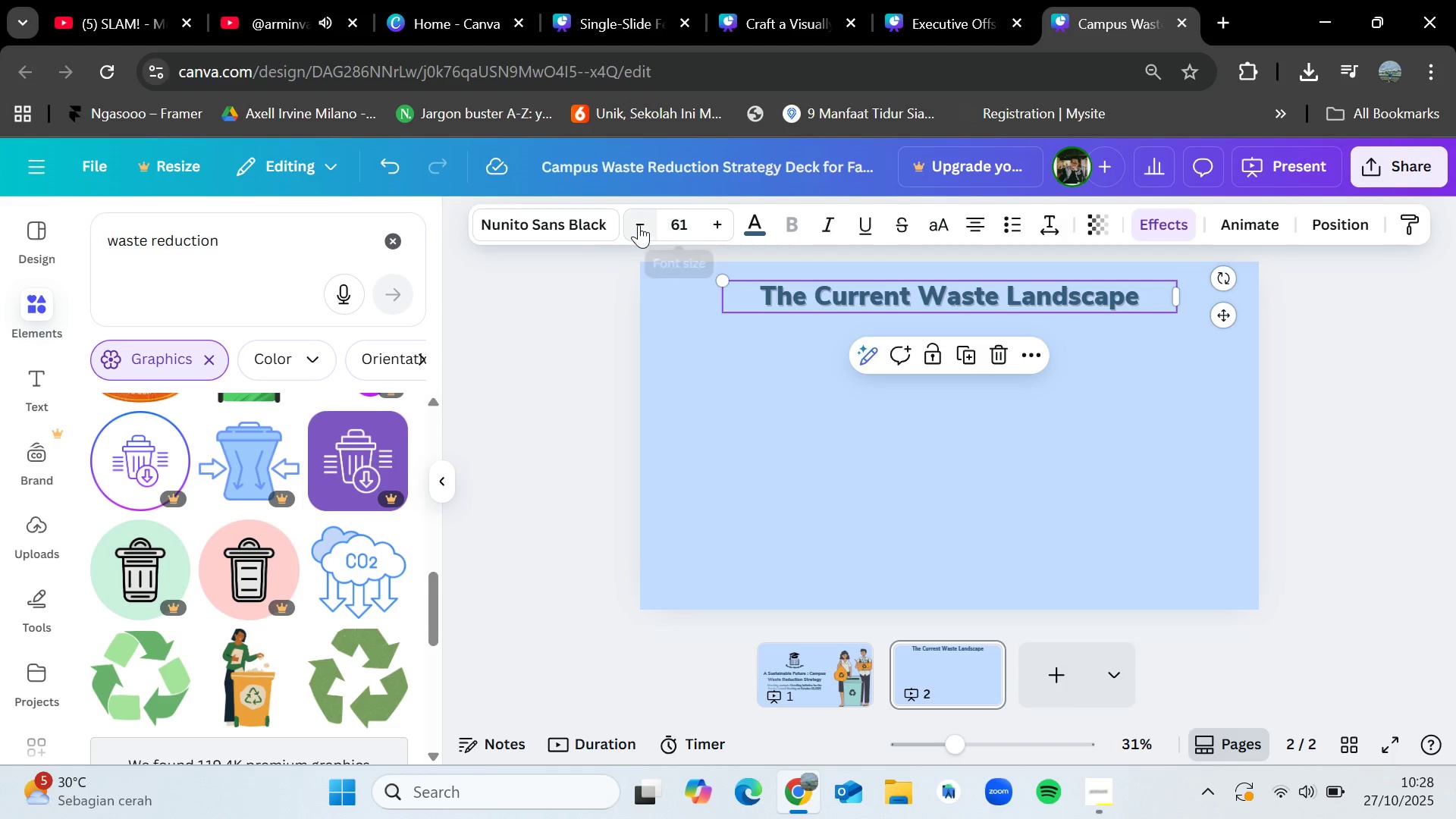 
double_click([639, 224])
 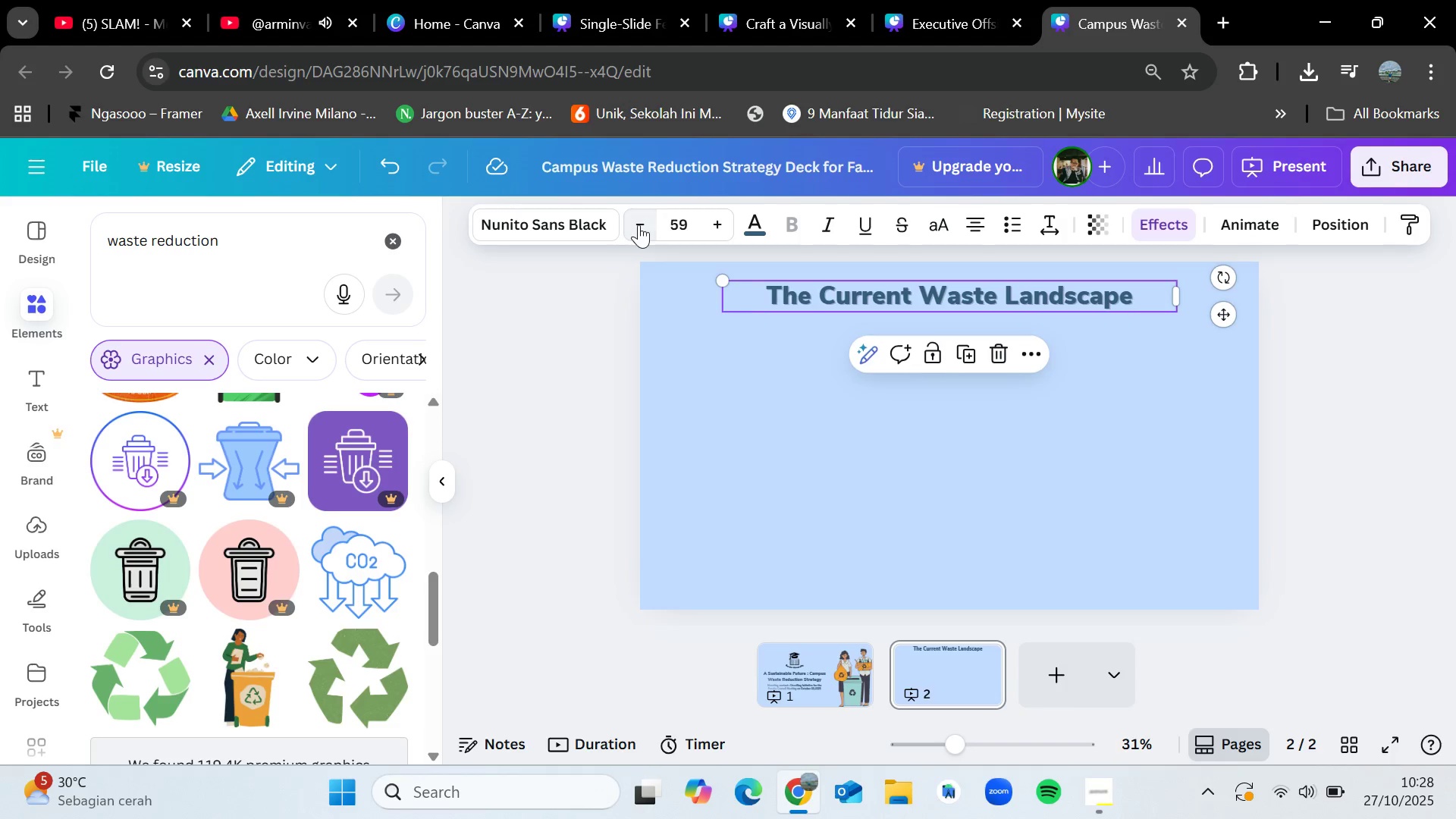 
triple_click([639, 224])
 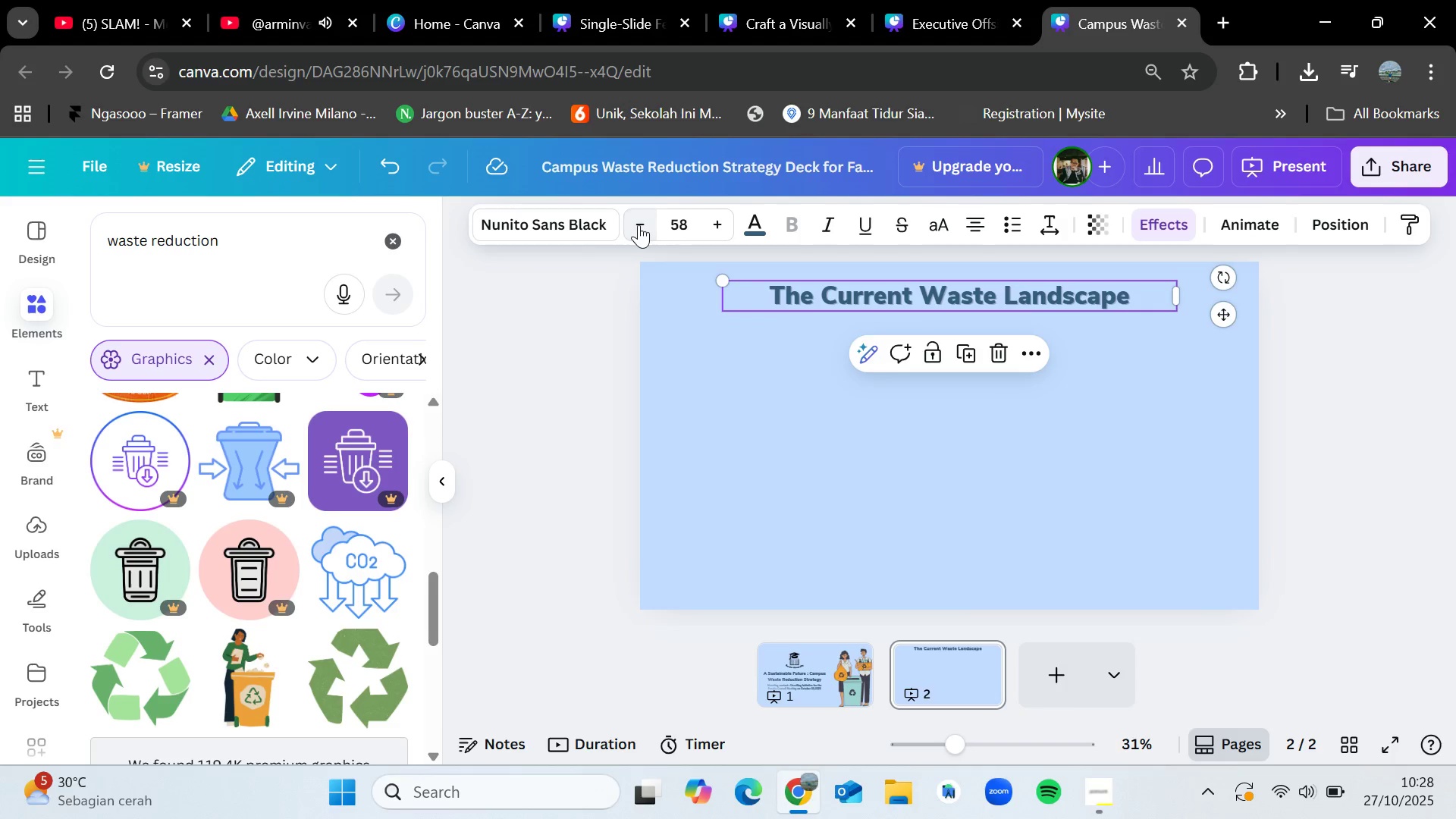 
triple_click([639, 224])
 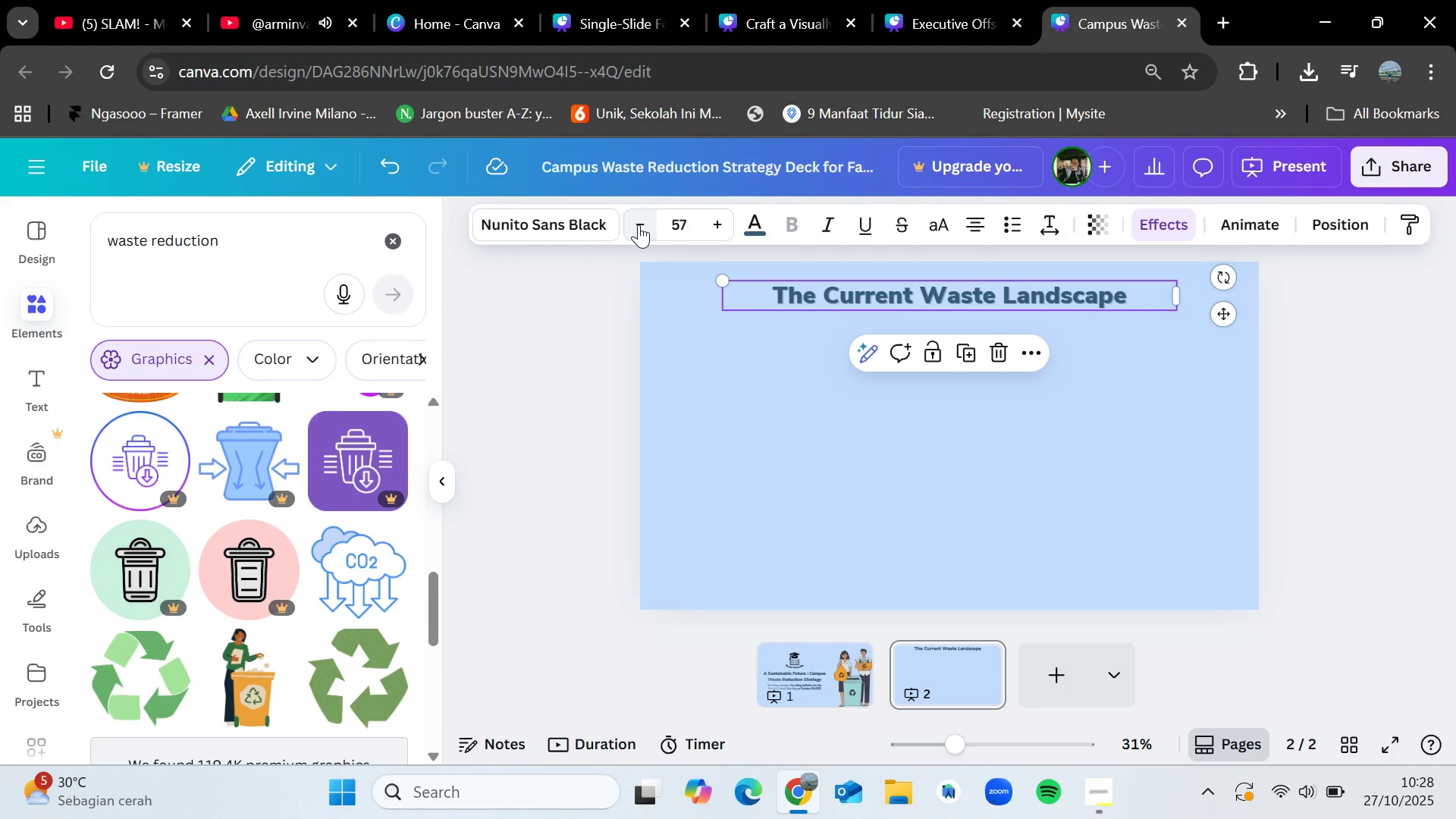 
triple_click([639, 224])
 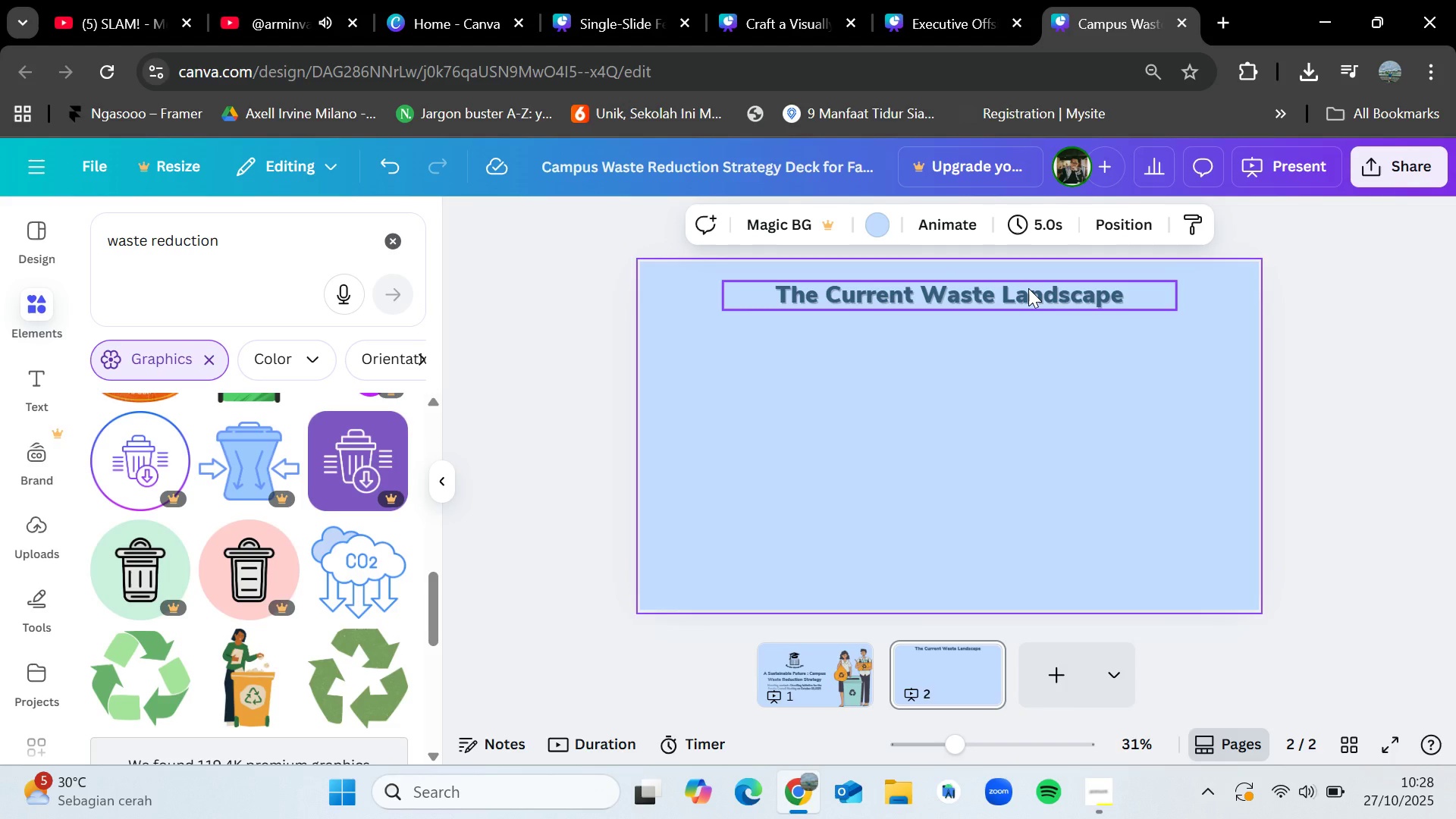 
left_click_drag(start_coordinate=[1028, 288], to_coordinate=[1028, 294])
 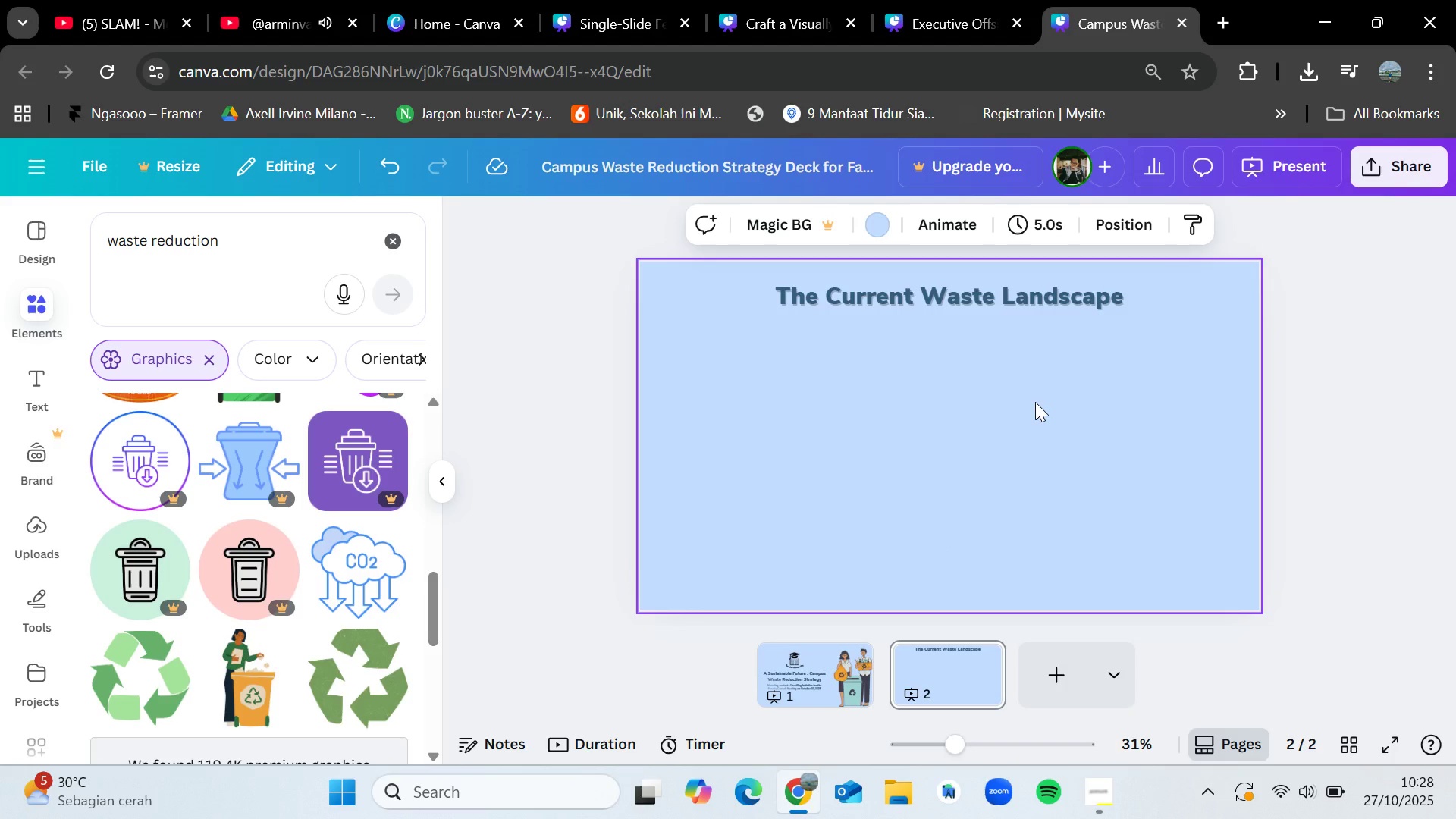 
wait(10.82)
 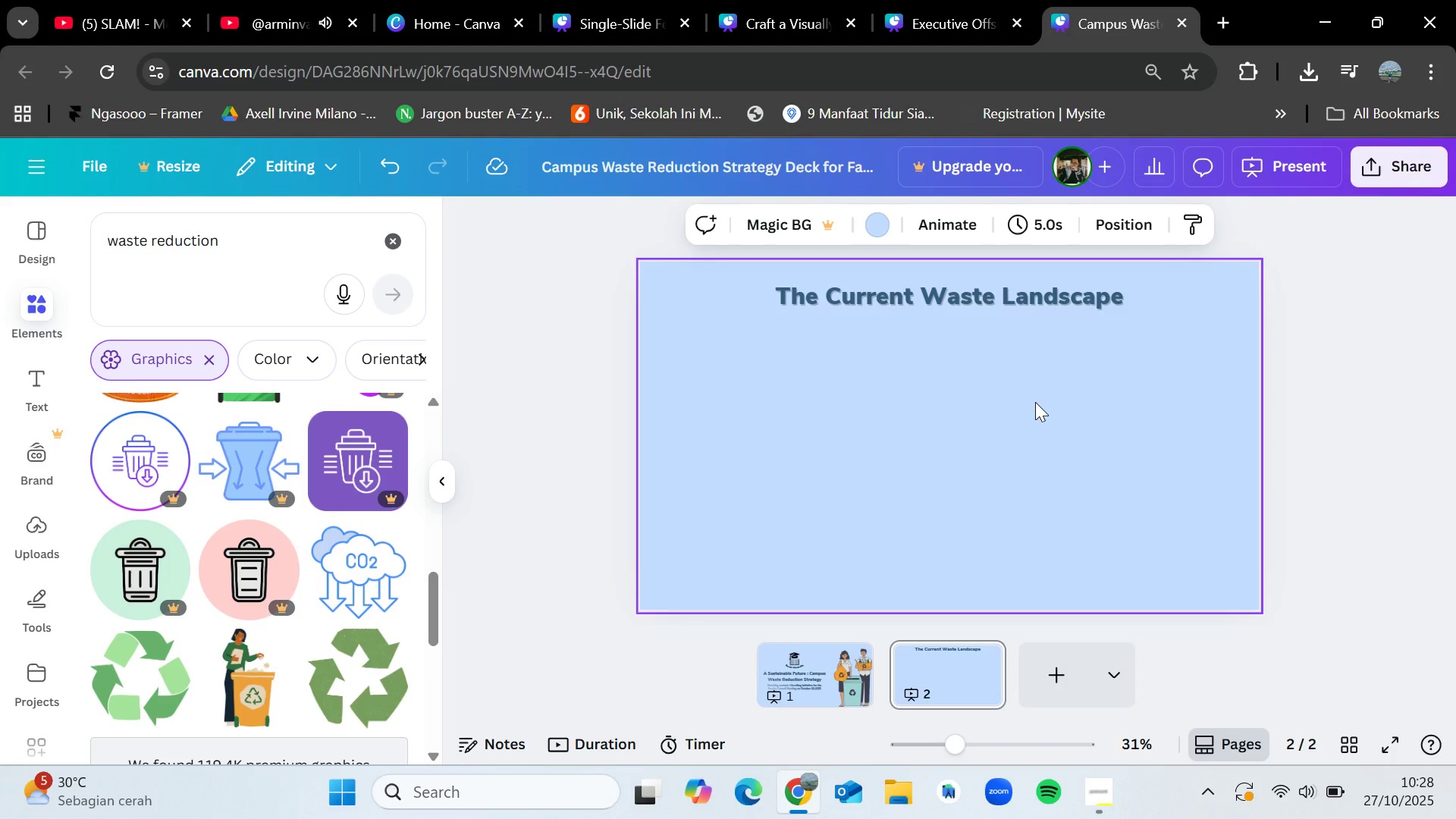 
left_click([1103, 792])